 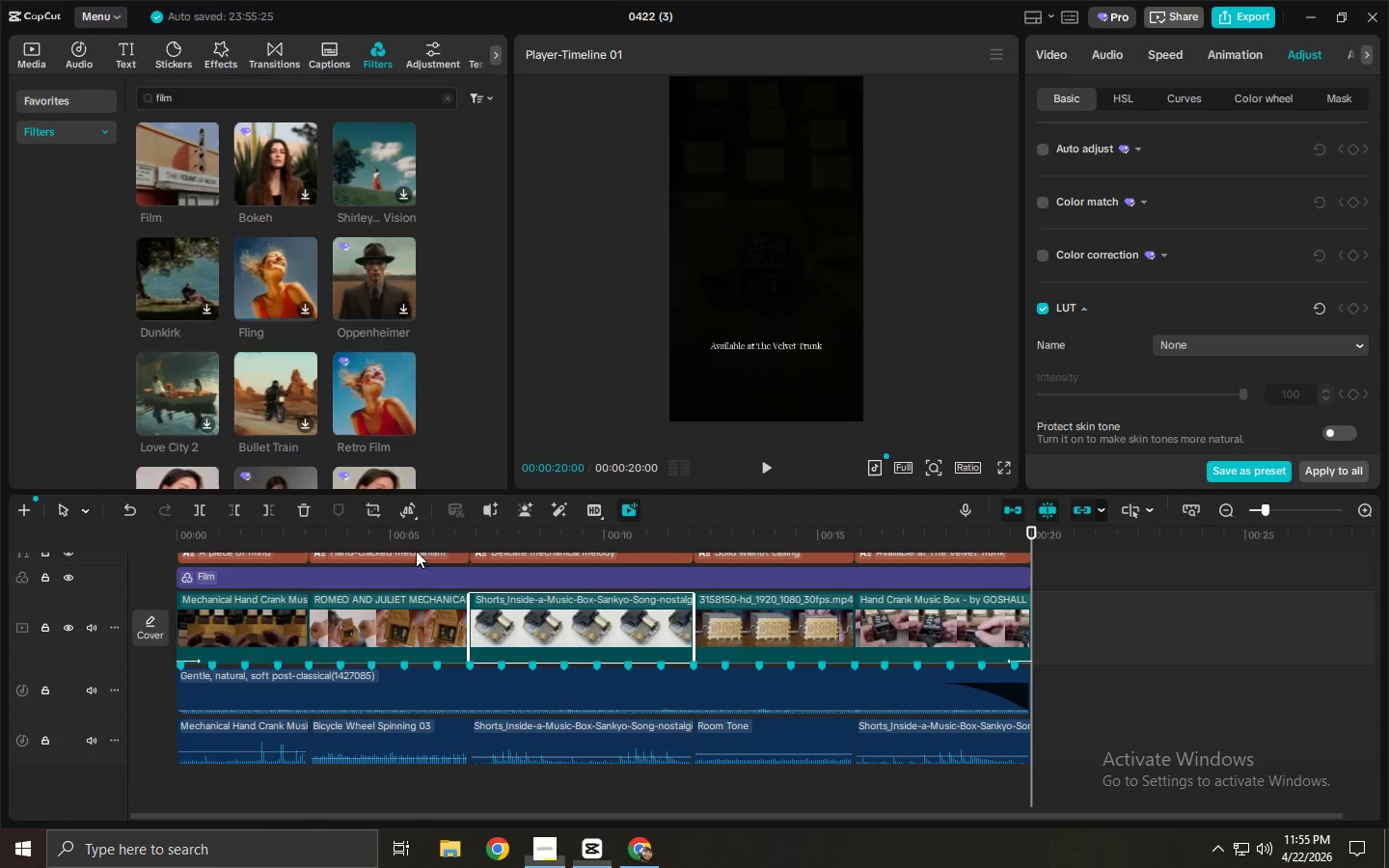 
key(Alt+Tab)
 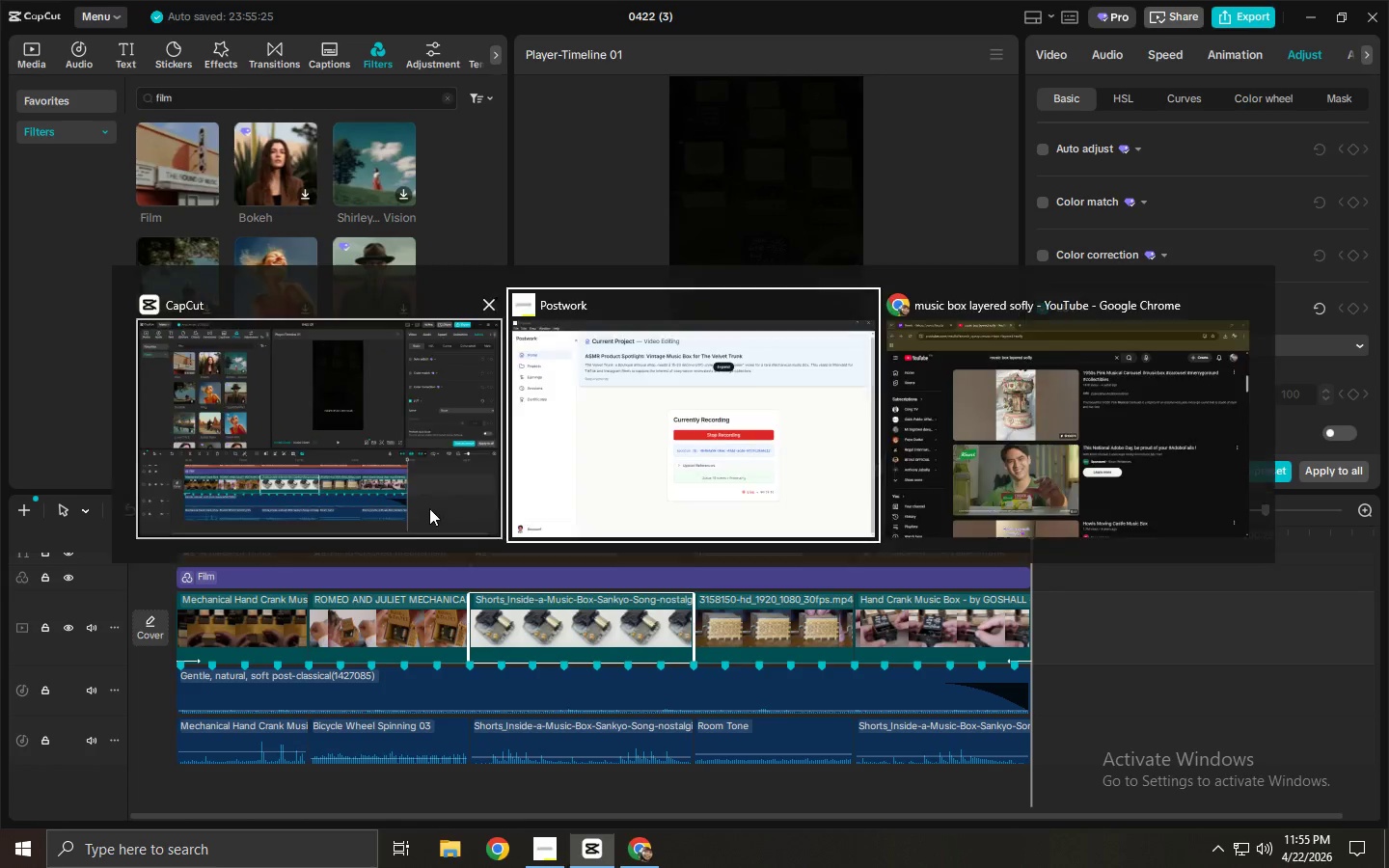 
key(Alt+Tab)
 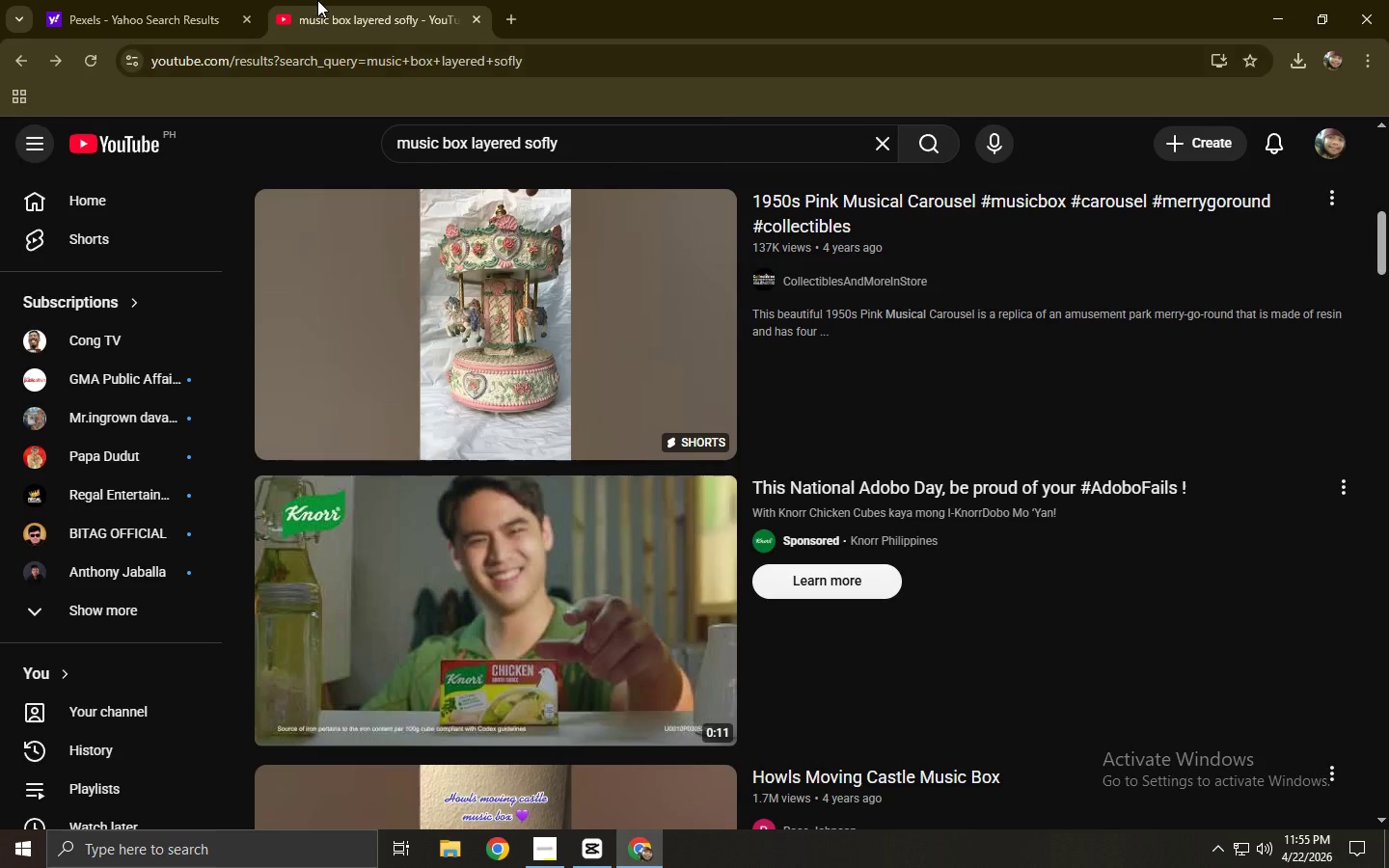 
left_click([204, 0])
 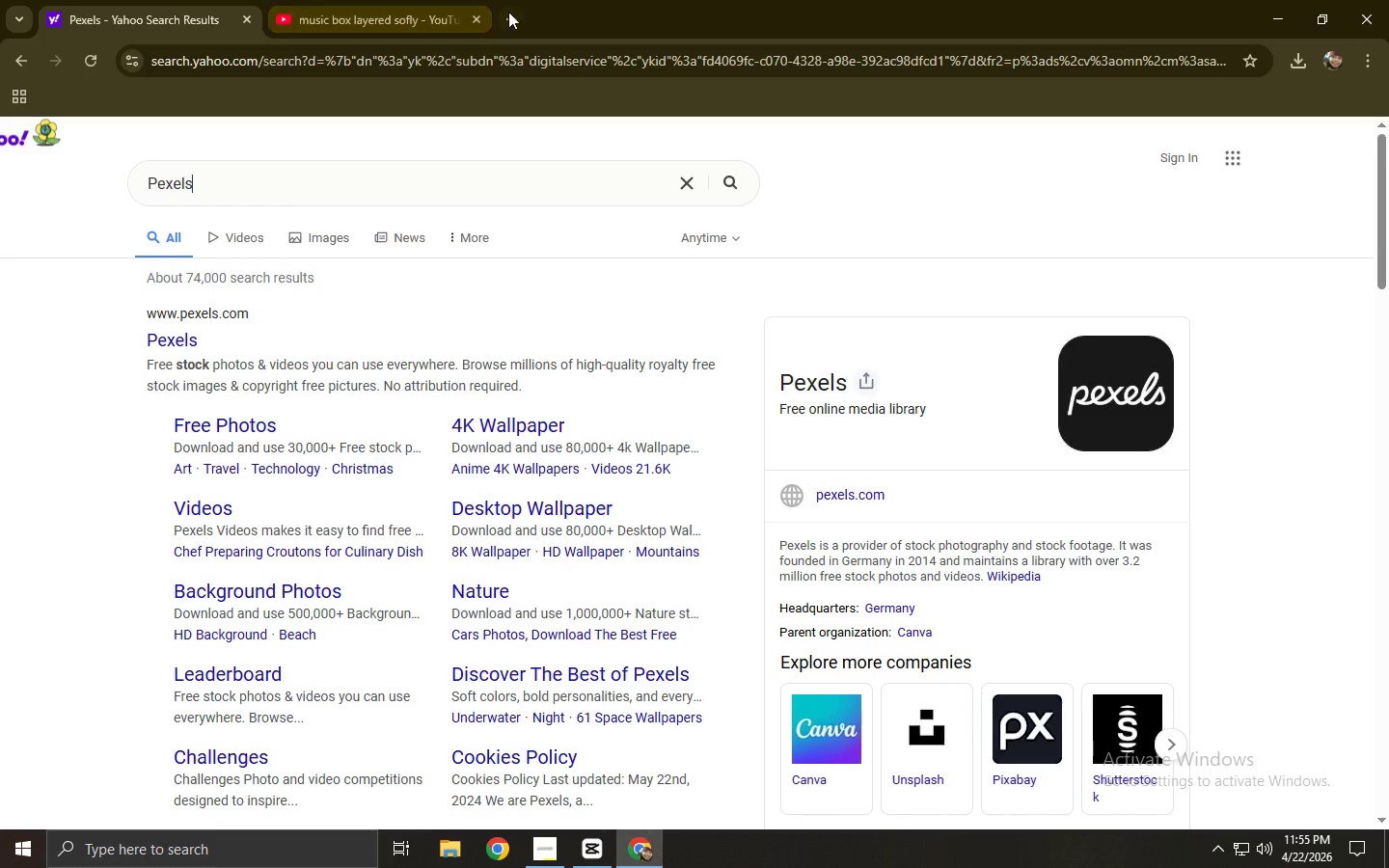 
double_click([508, 59])
 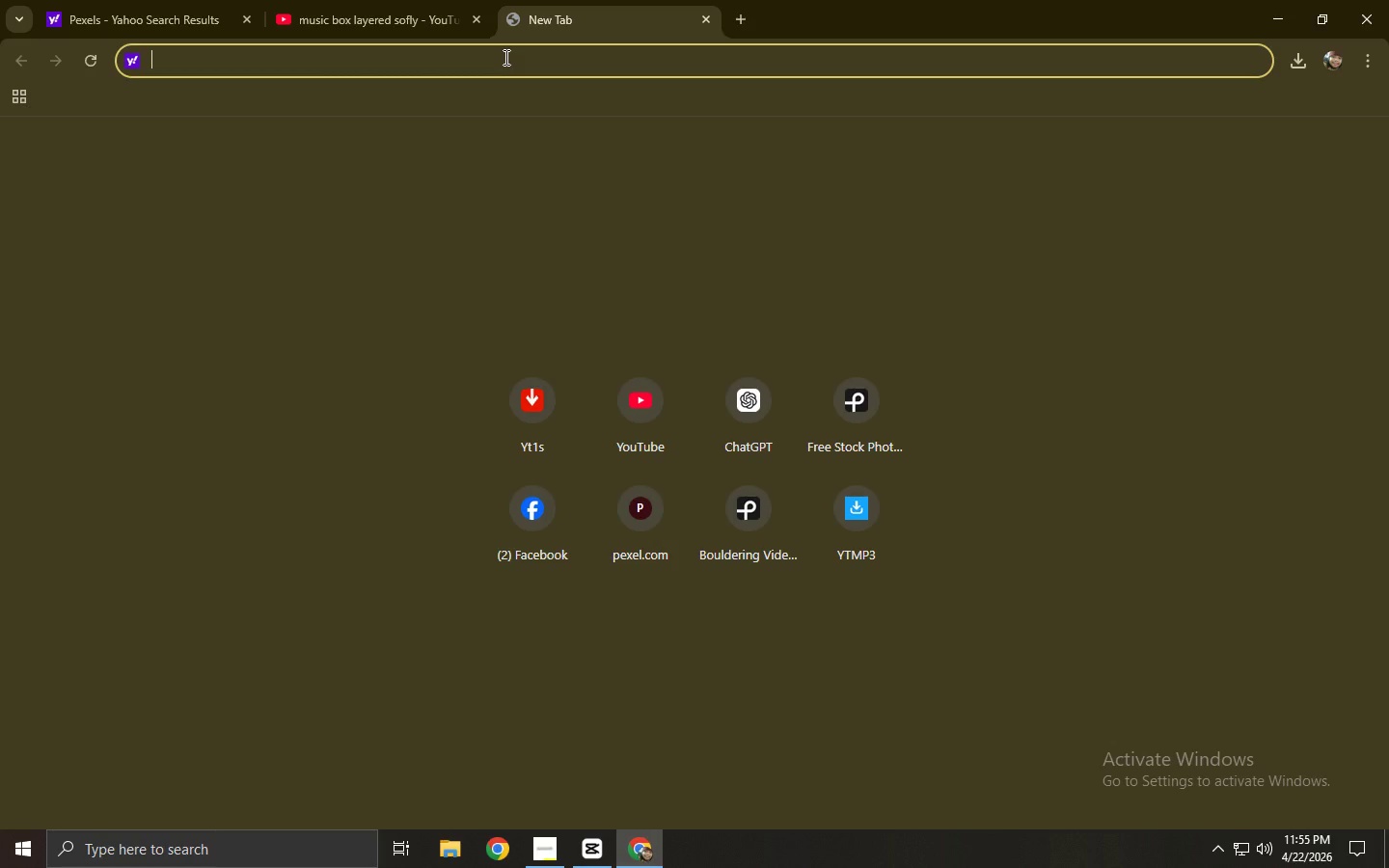 
type(pex)
 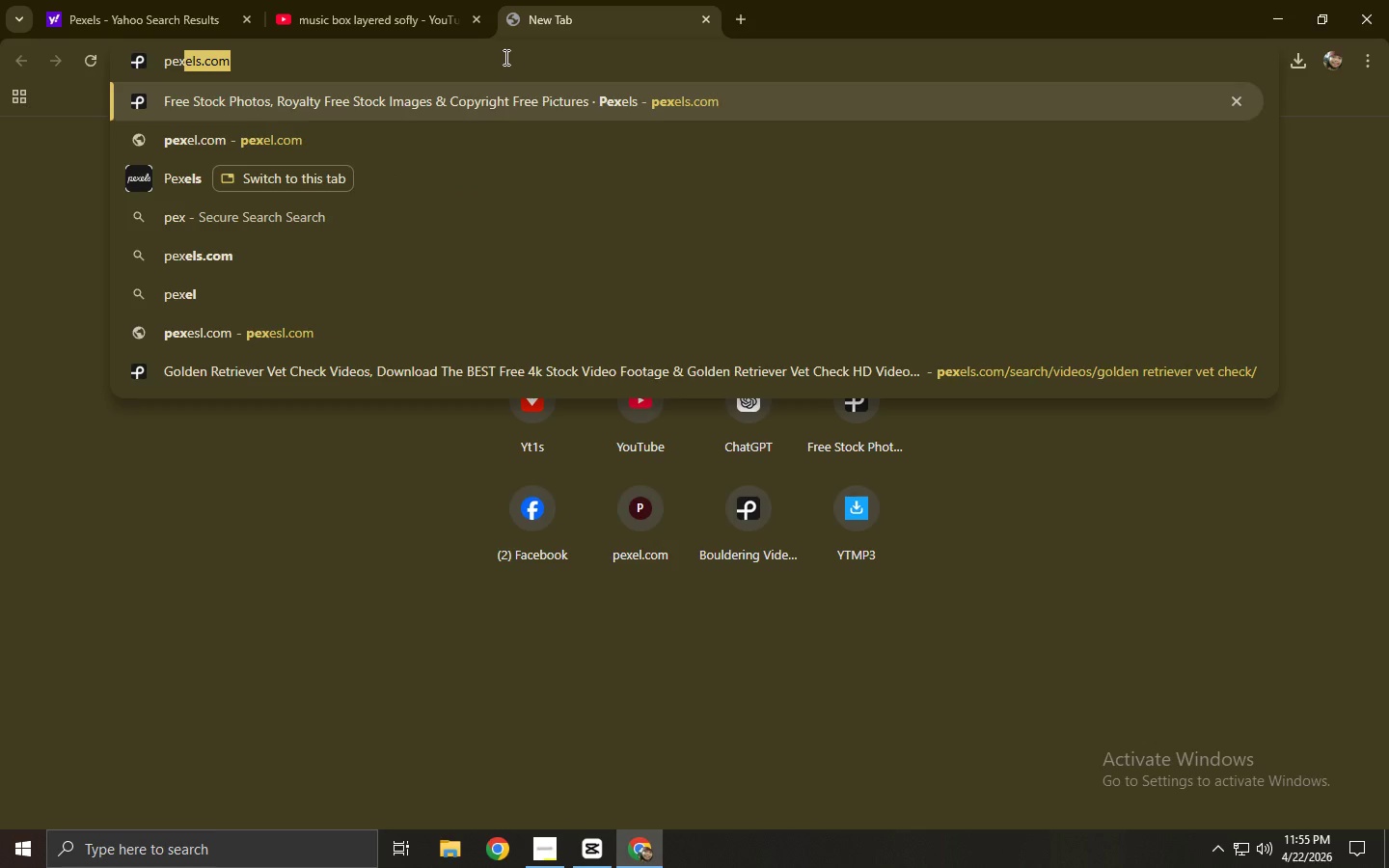 
key(Enter)